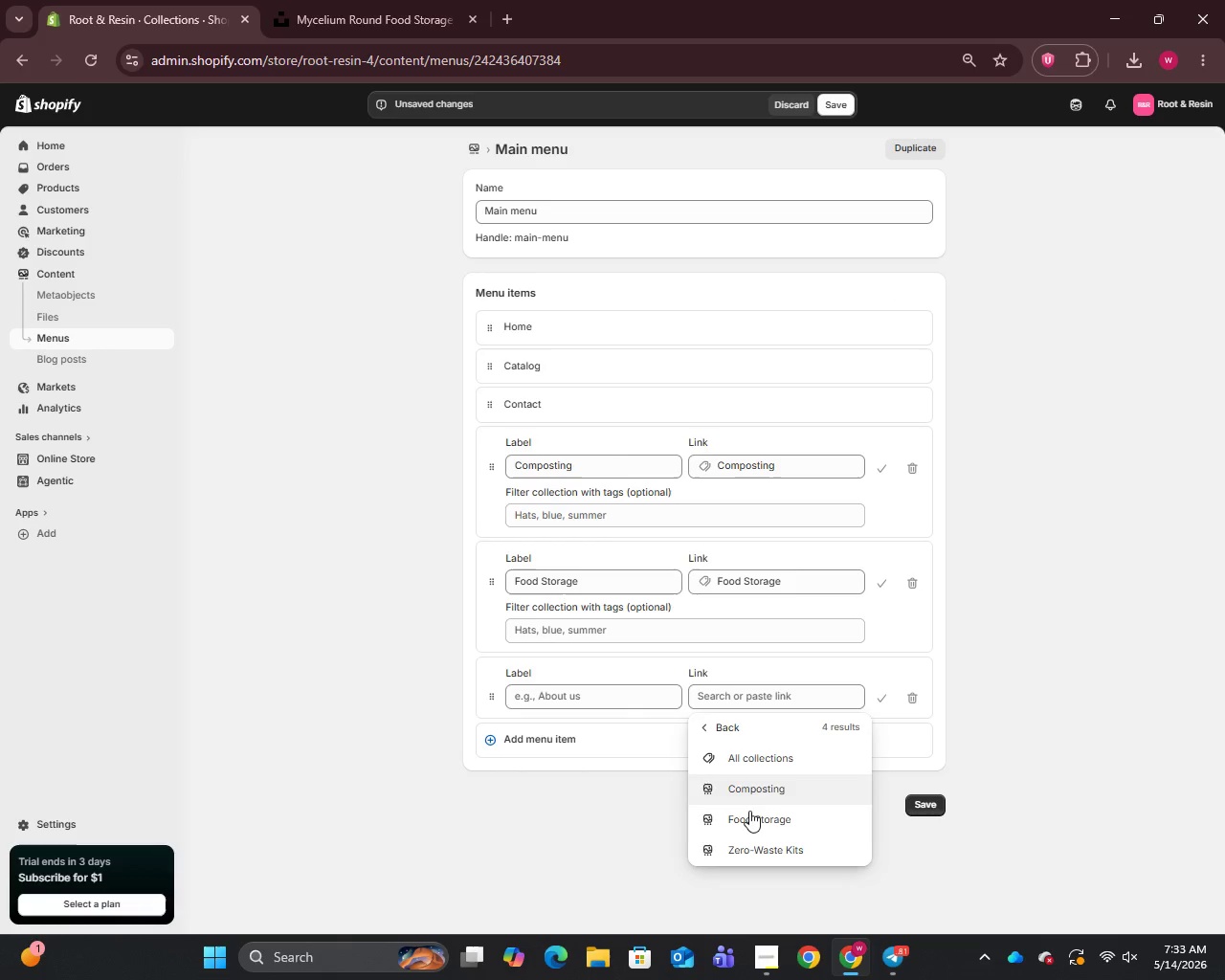 
left_click([750, 848])
 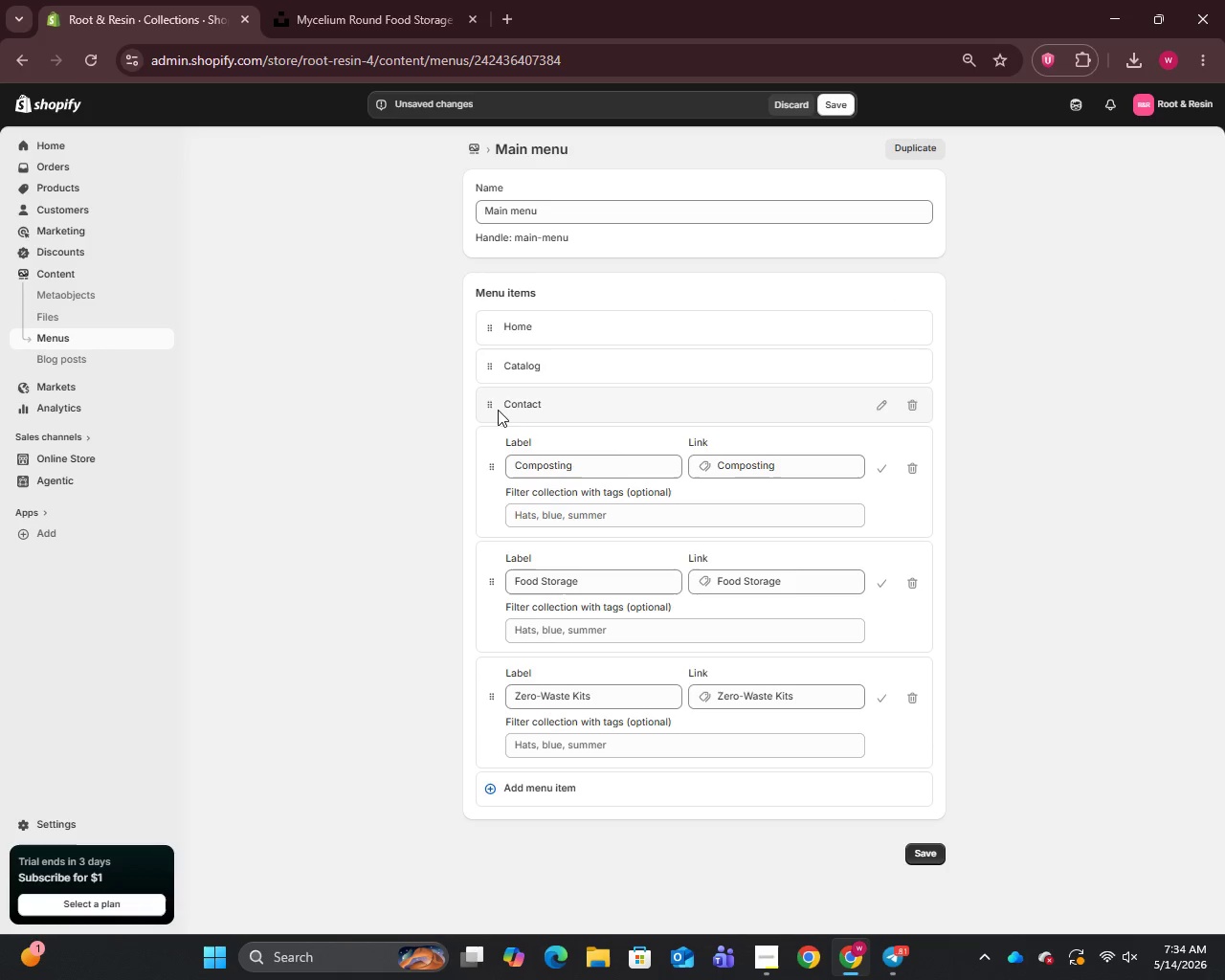 
left_click_drag(start_coordinate=[489, 401], to_coordinate=[527, 754])
 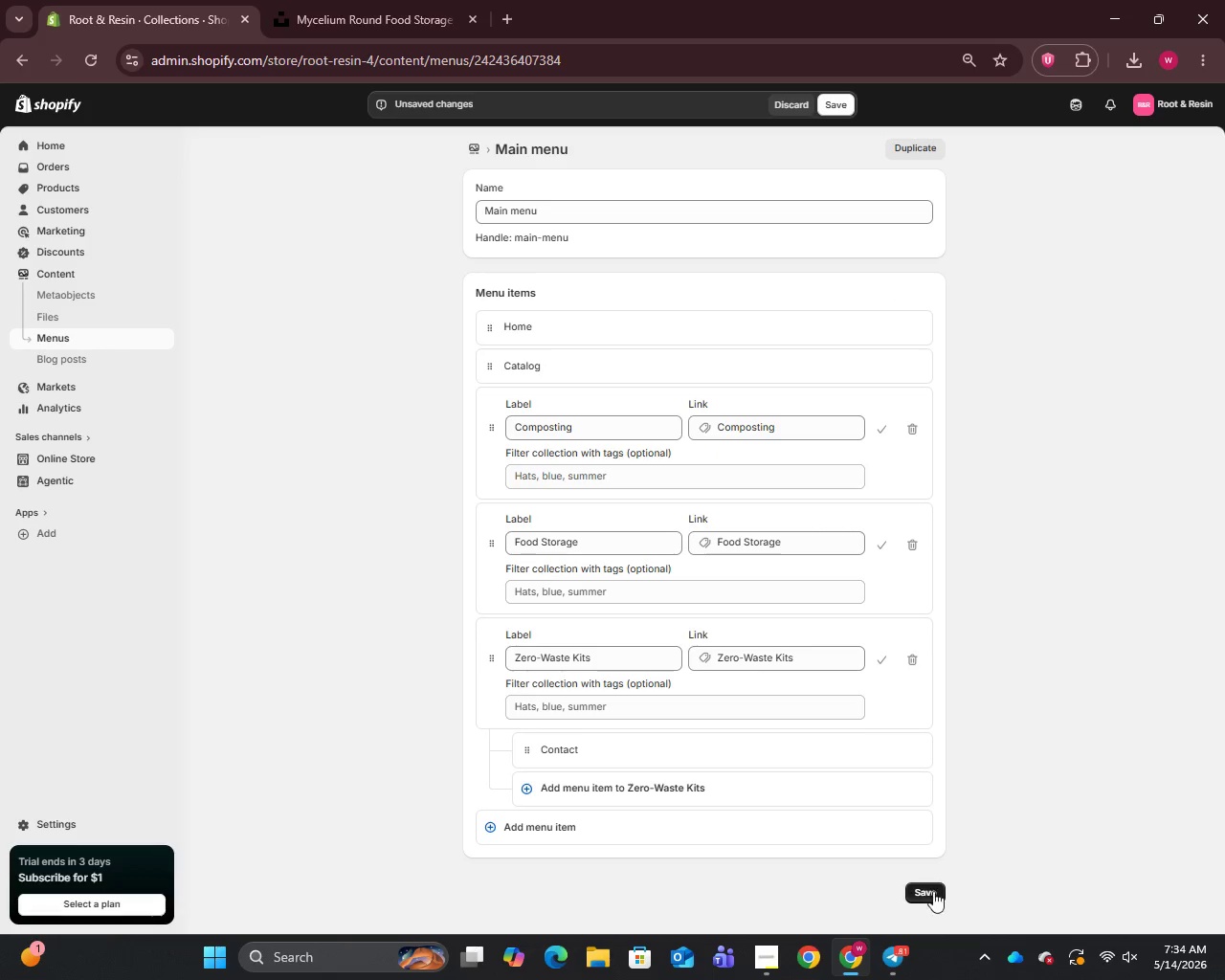 
left_click([936, 889])
 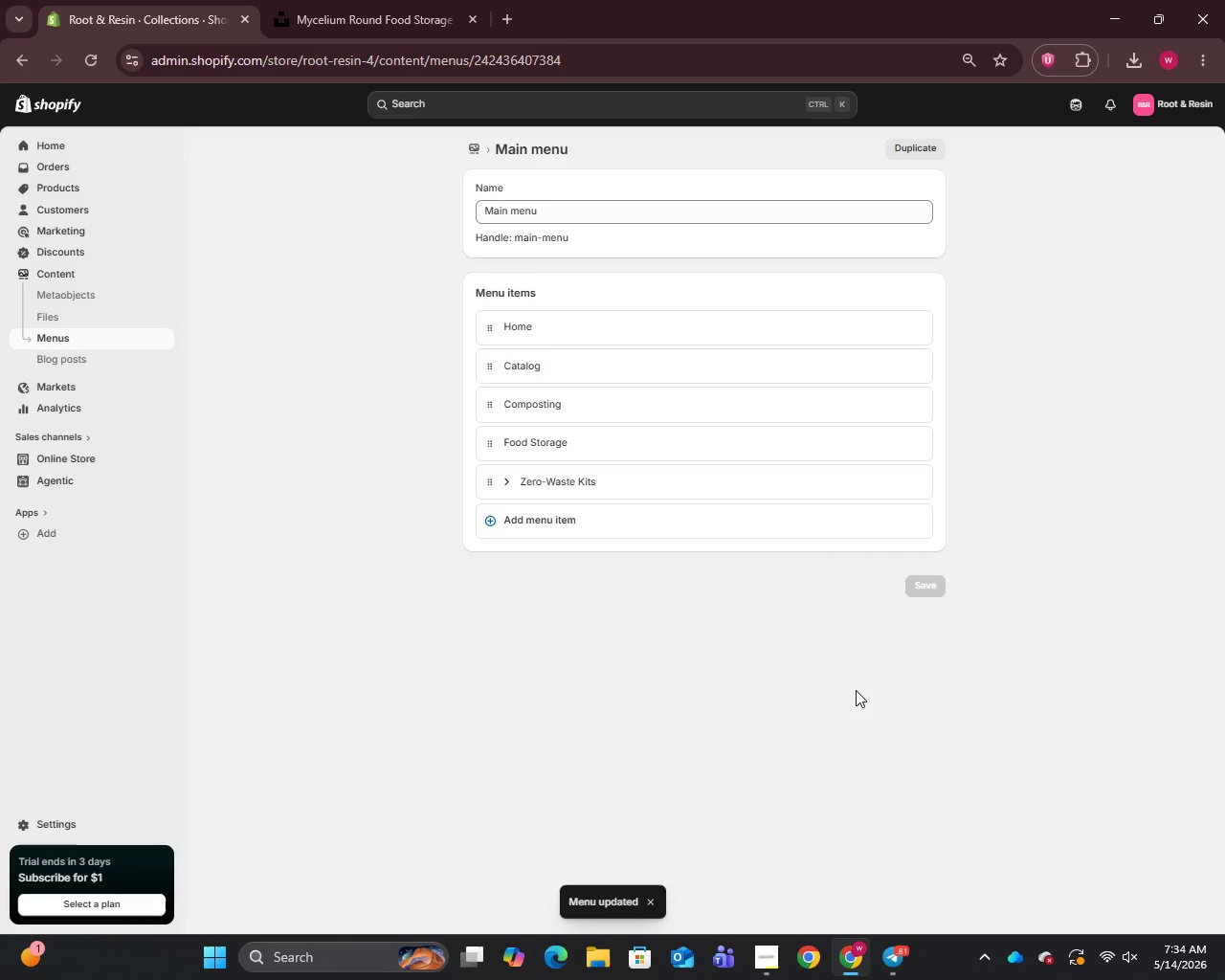 
wait(6.08)
 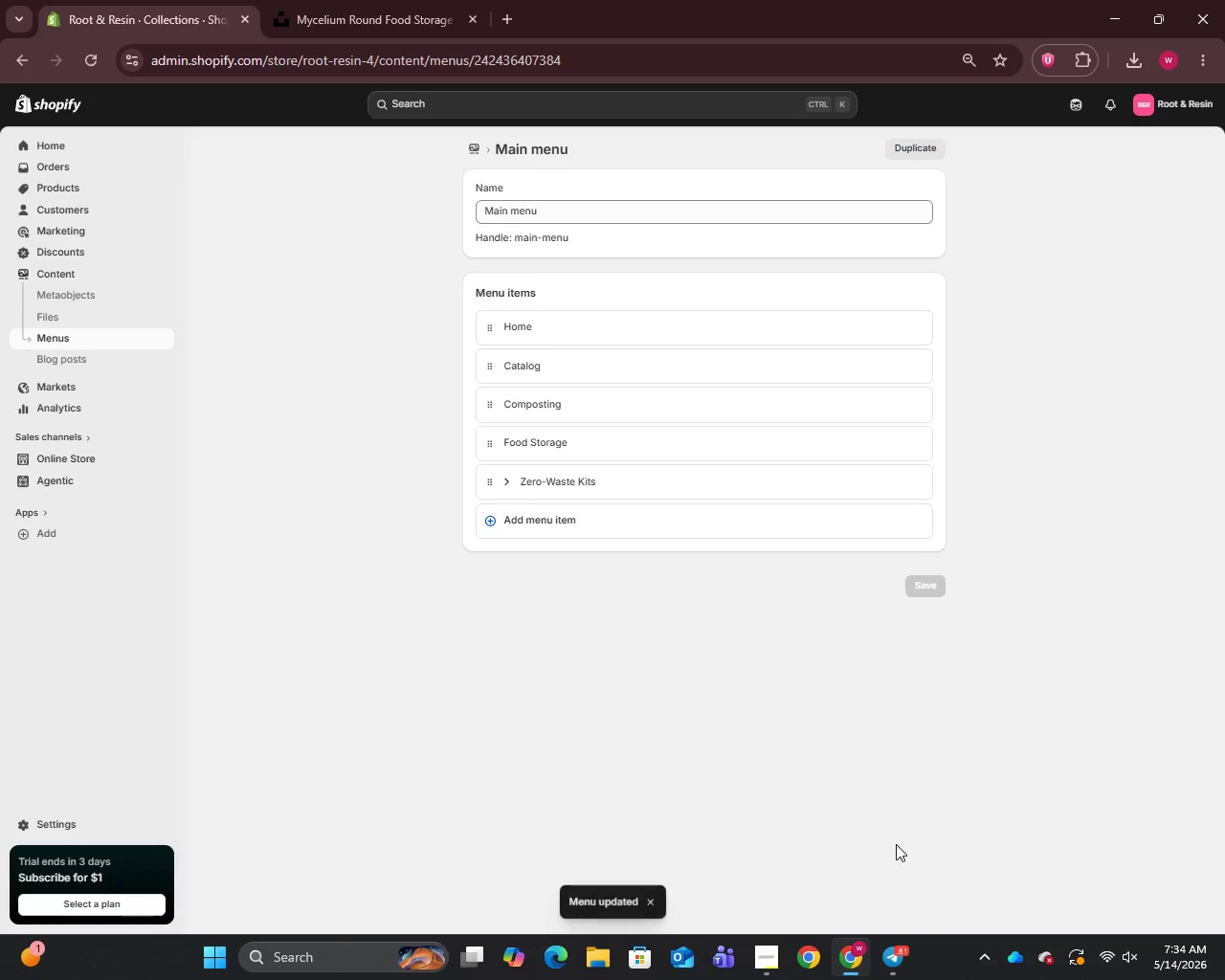 
left_click([71, 456])
 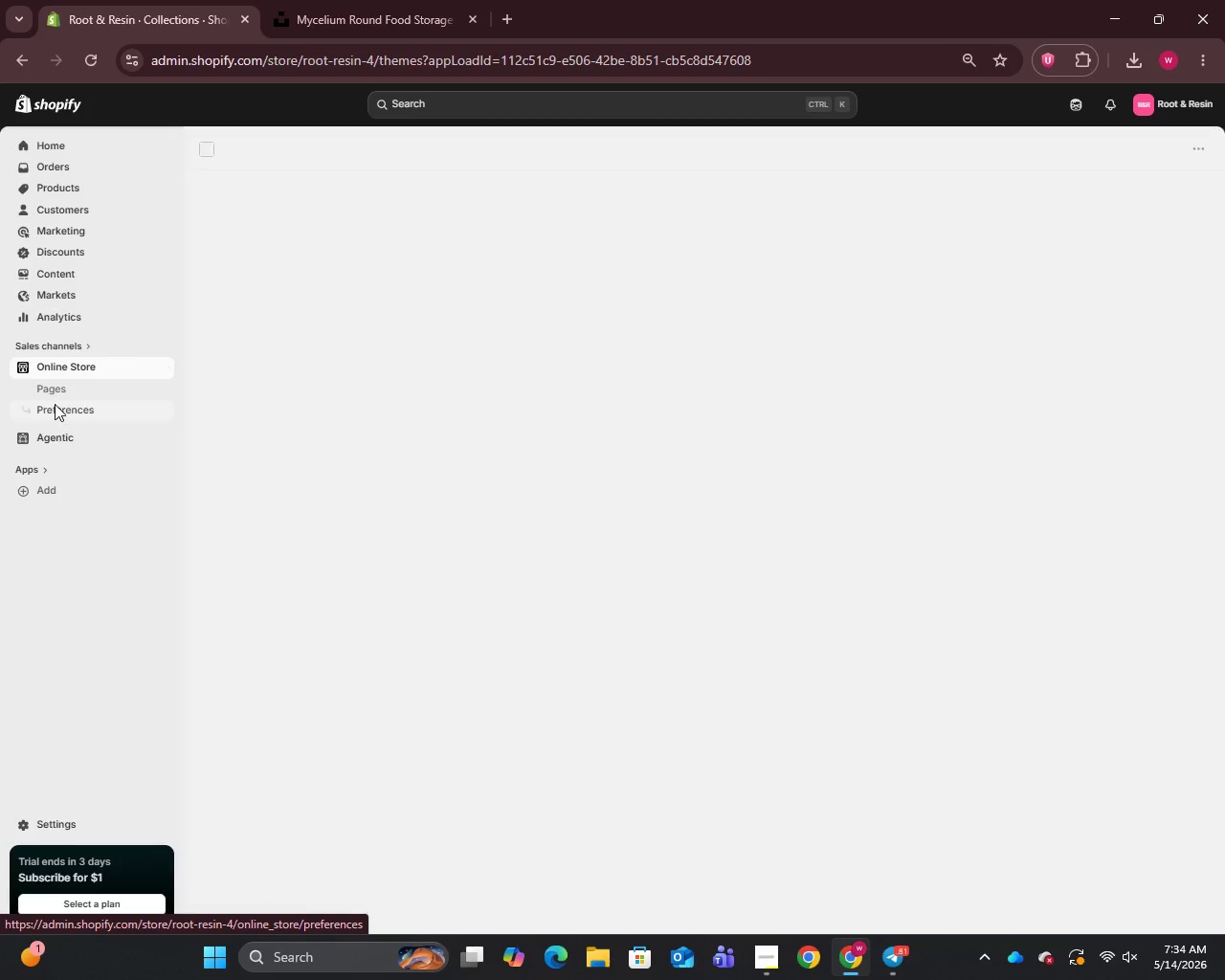 
left_click([61, 412])
 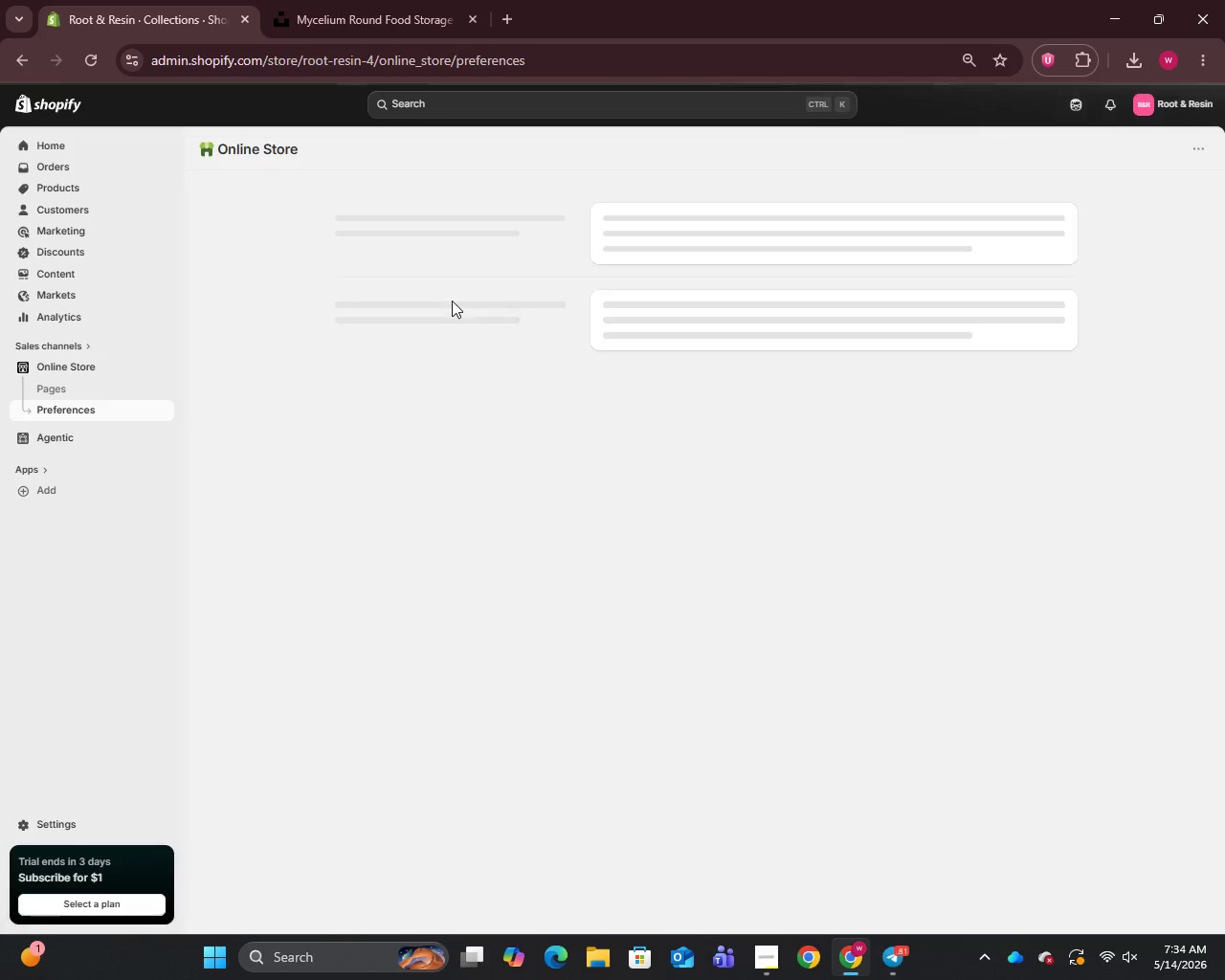 
wait(5.09)
 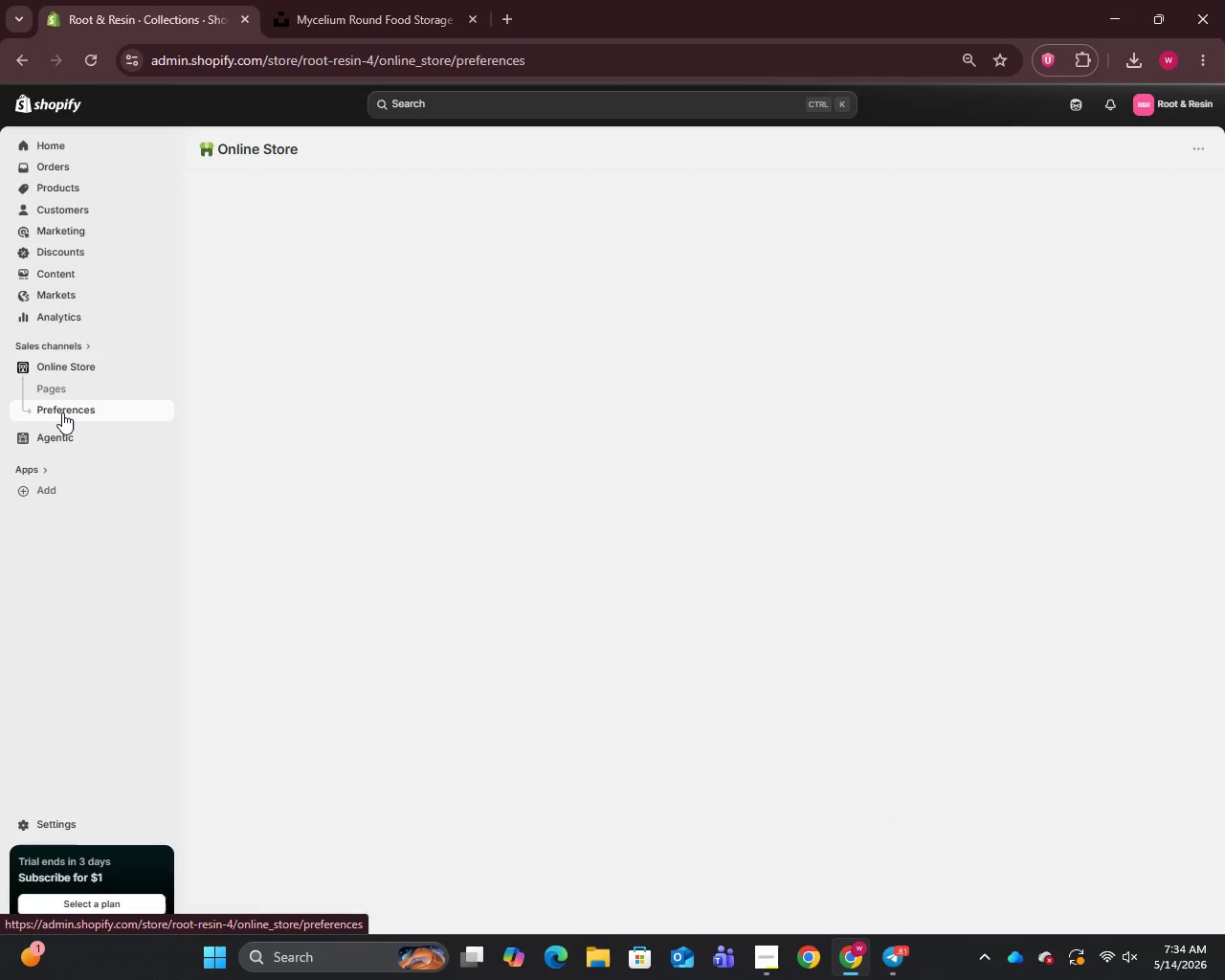 
left_click_drag(start_coordinate=[443, 380], to_coordinate=[375, 388])
 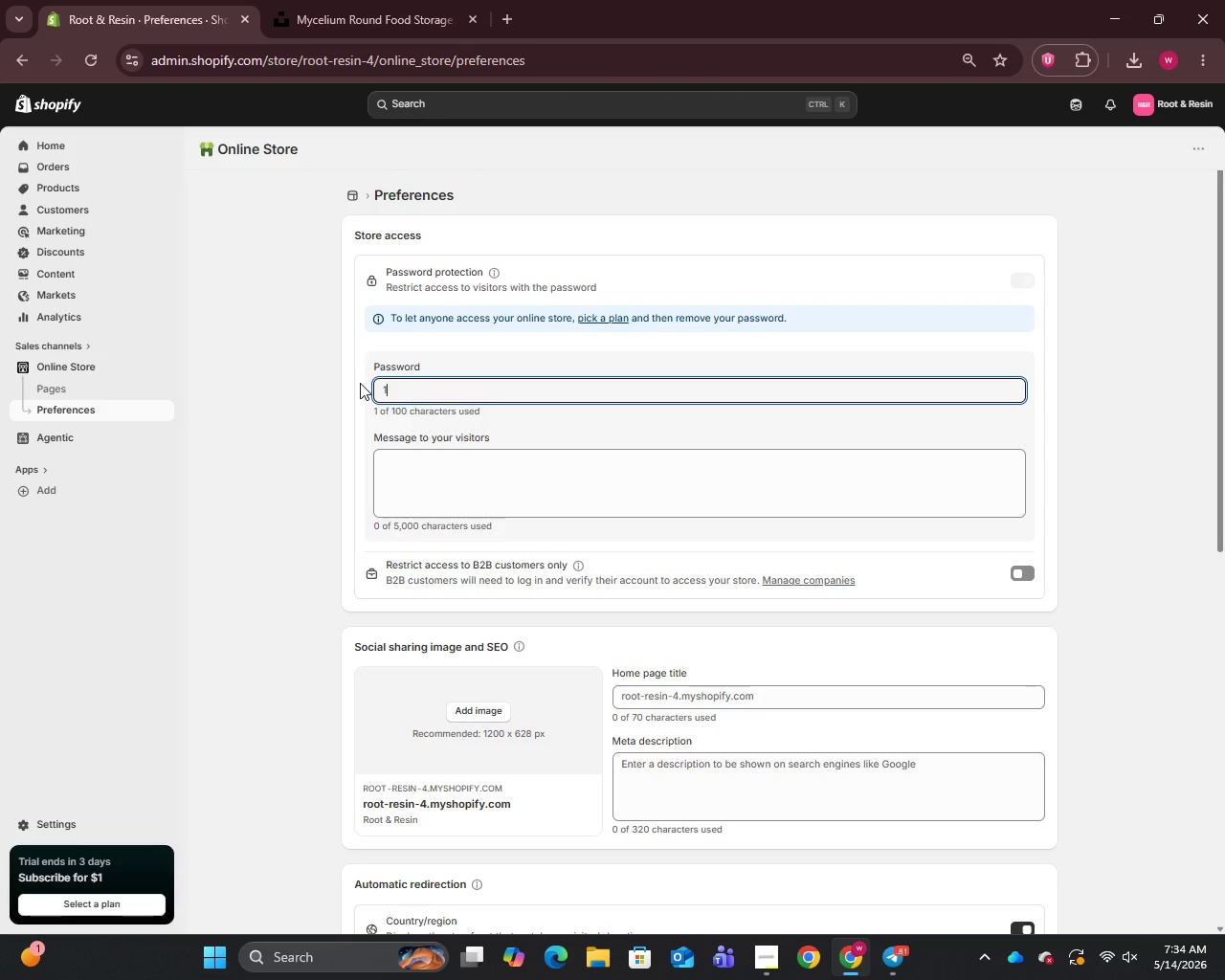 
type(1234)
 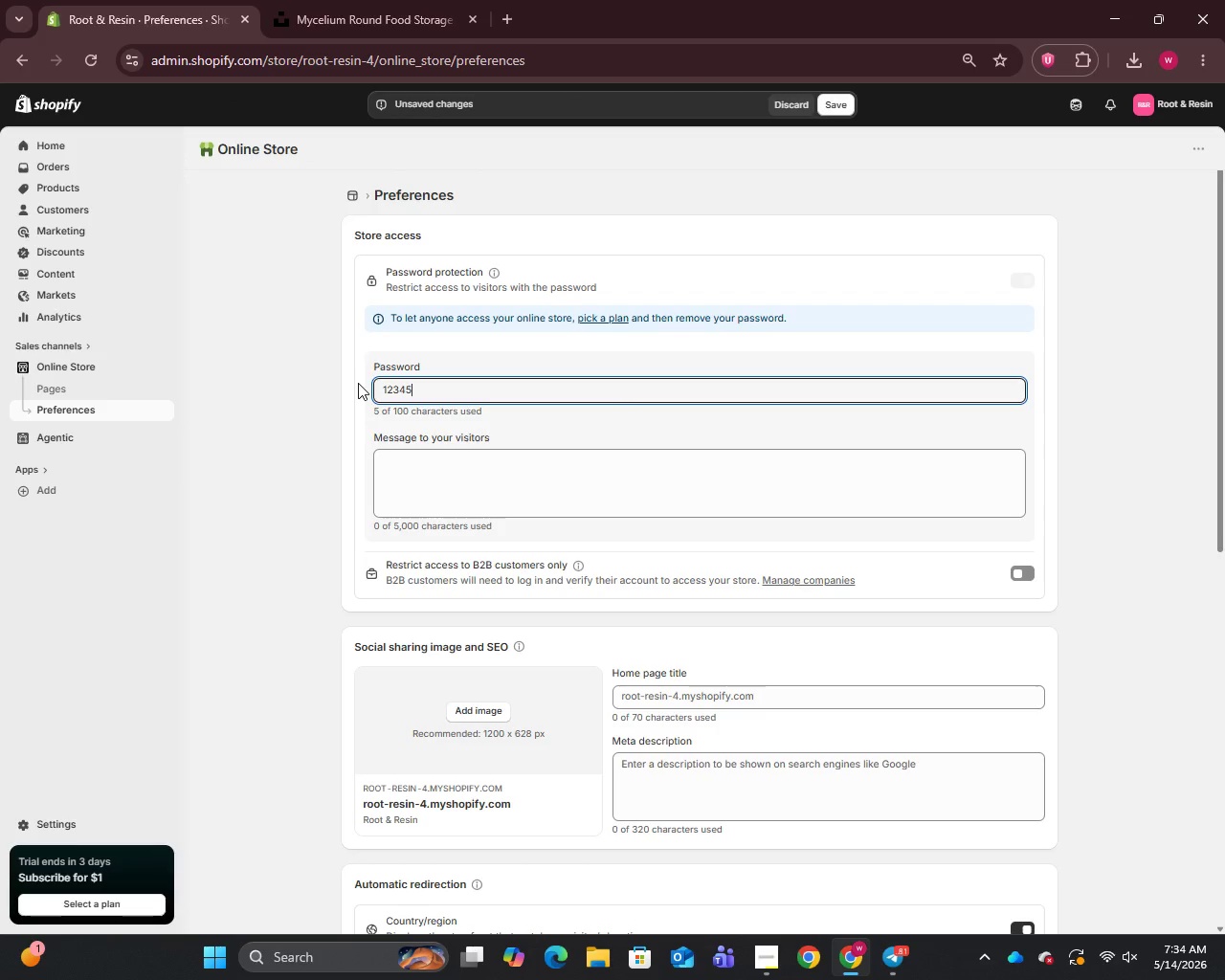 
key(5)
 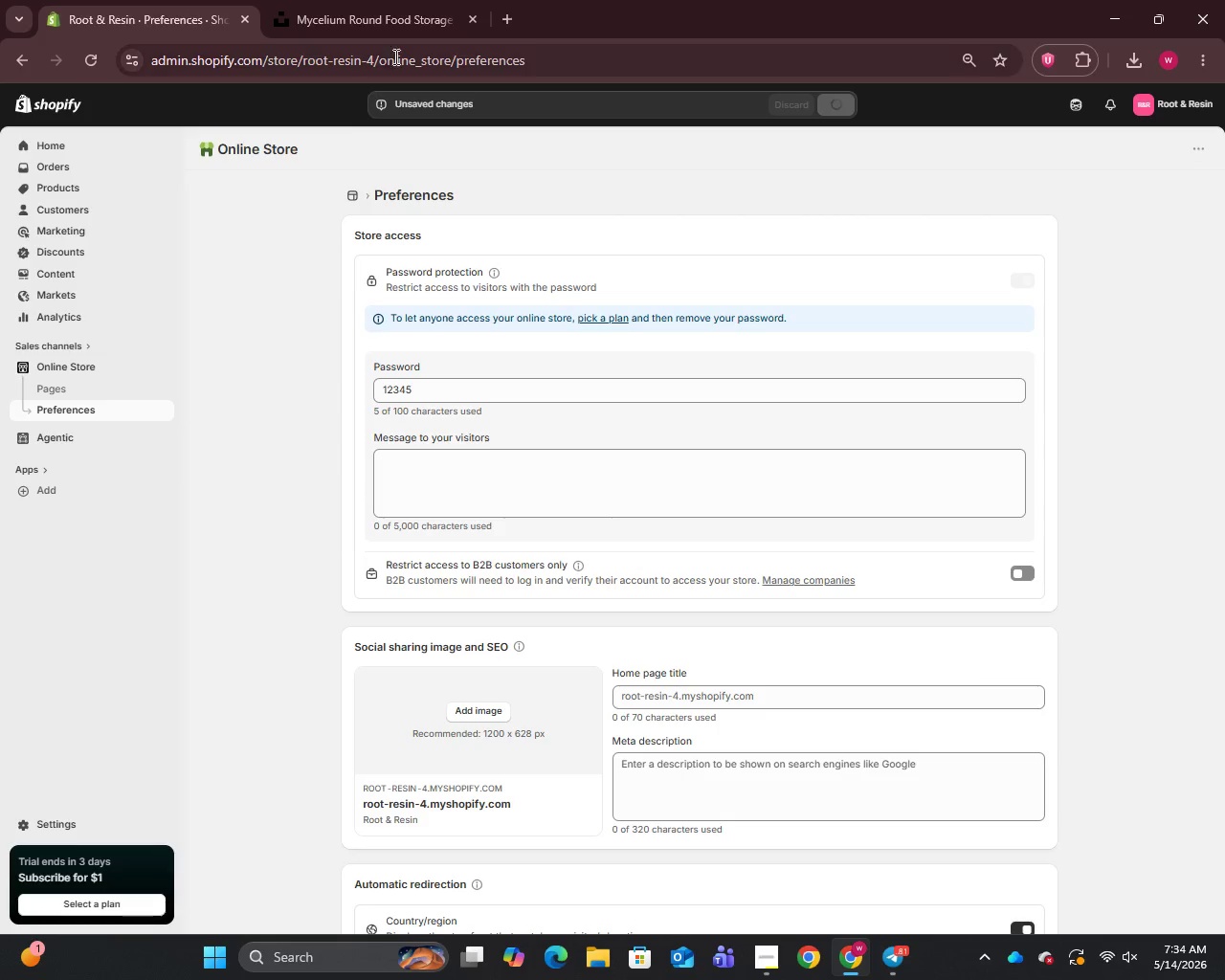 
left_click([469, 17])
 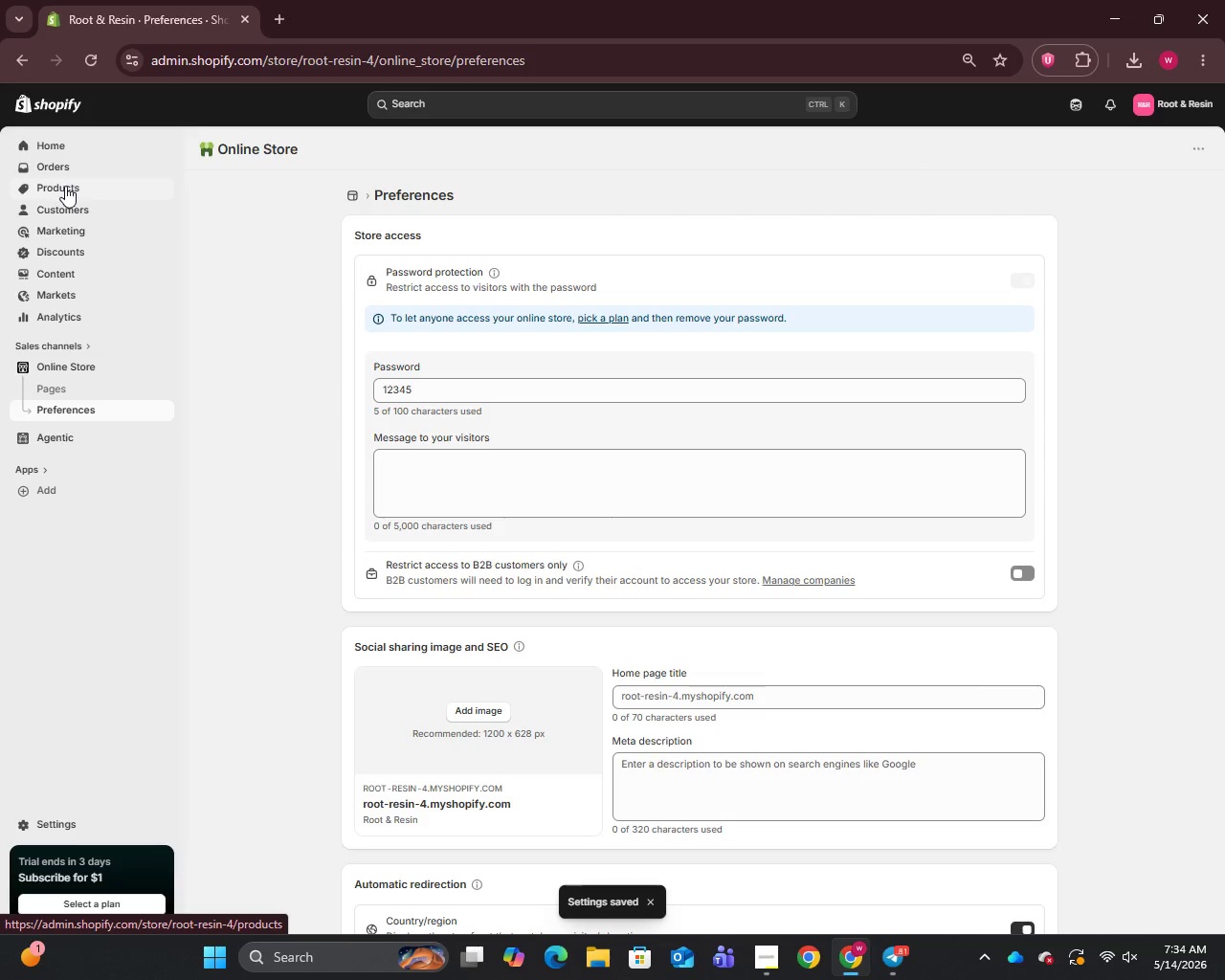 